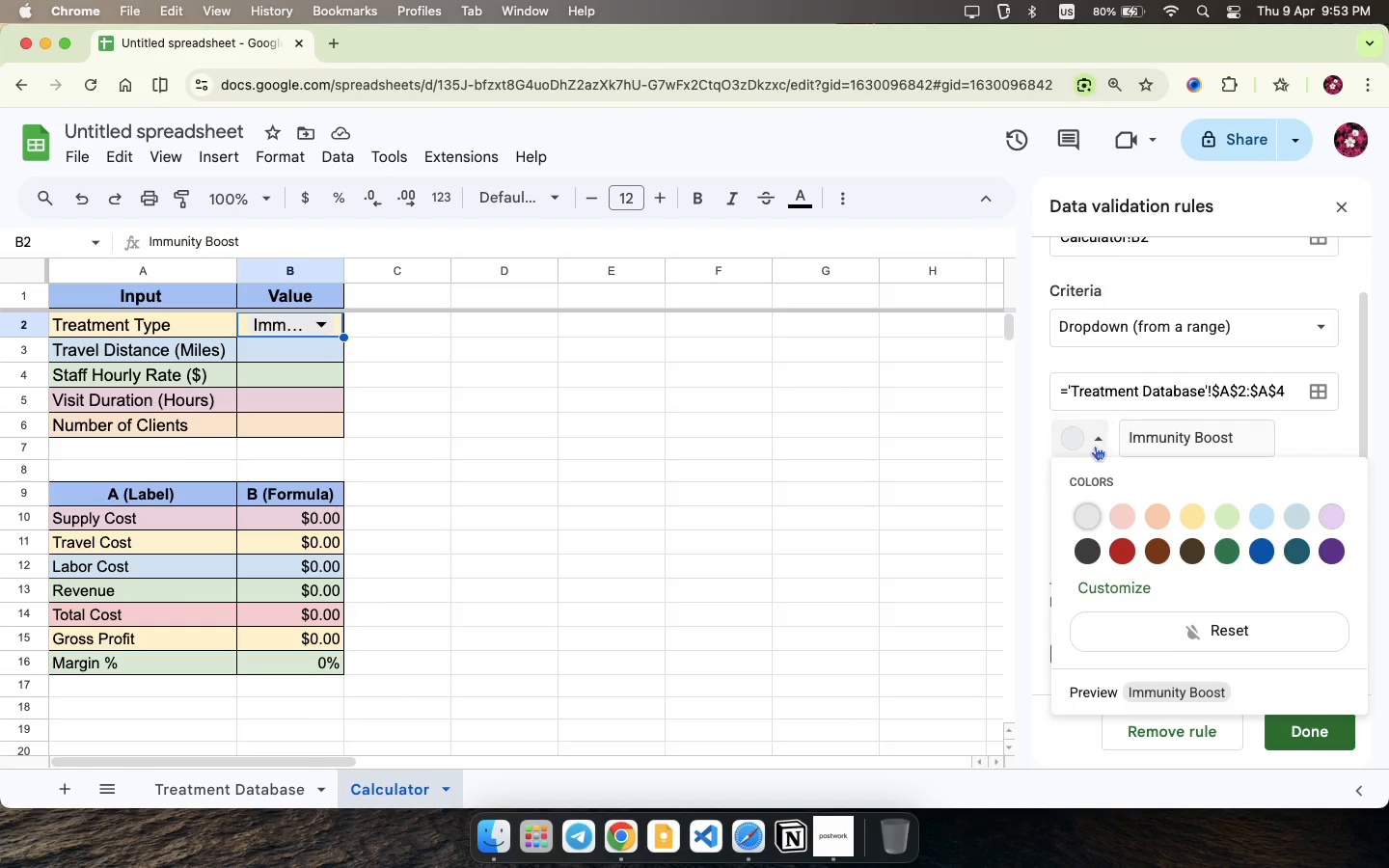 
left_click([1095, 446])
 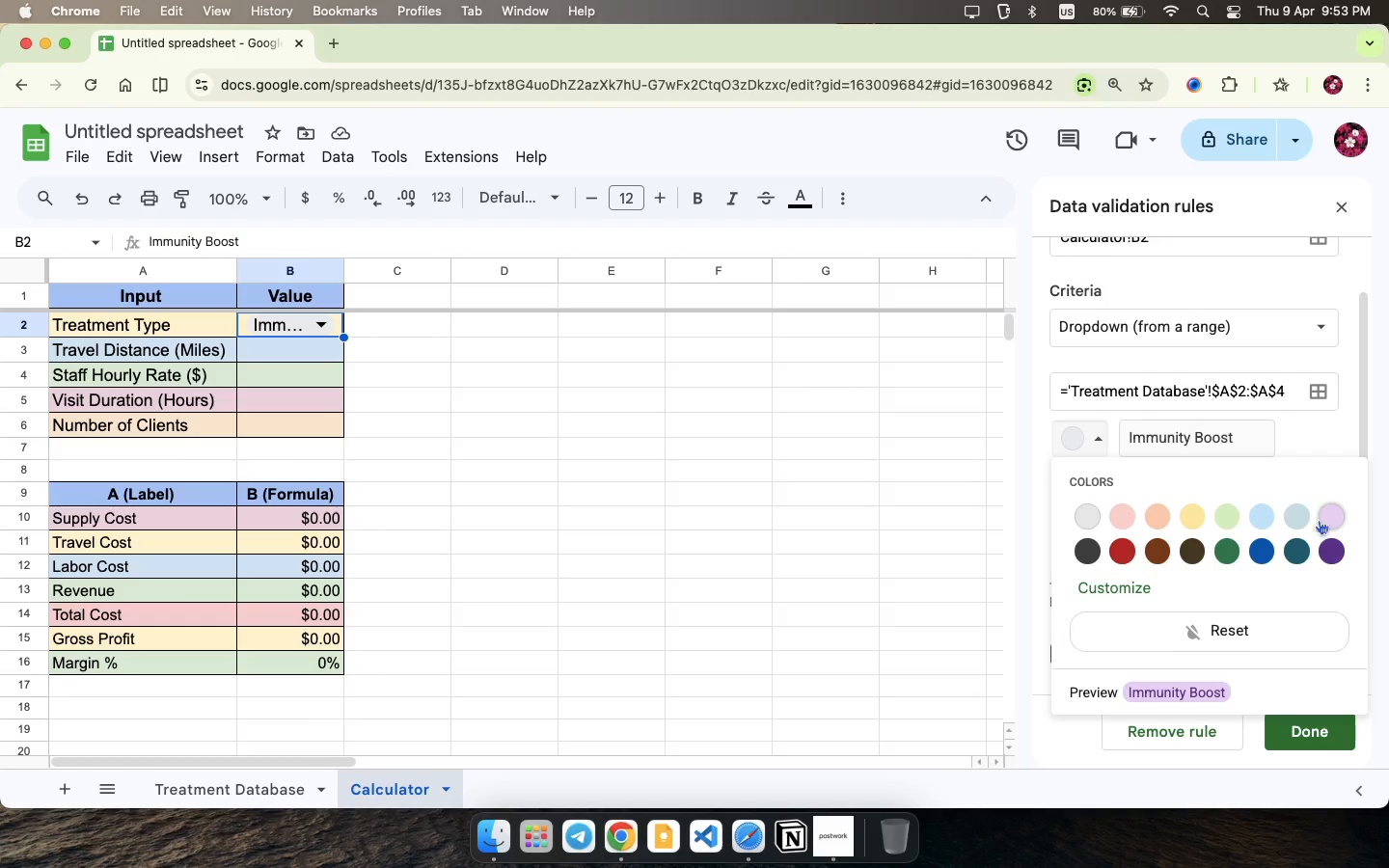 
left_click([1323, 518])
 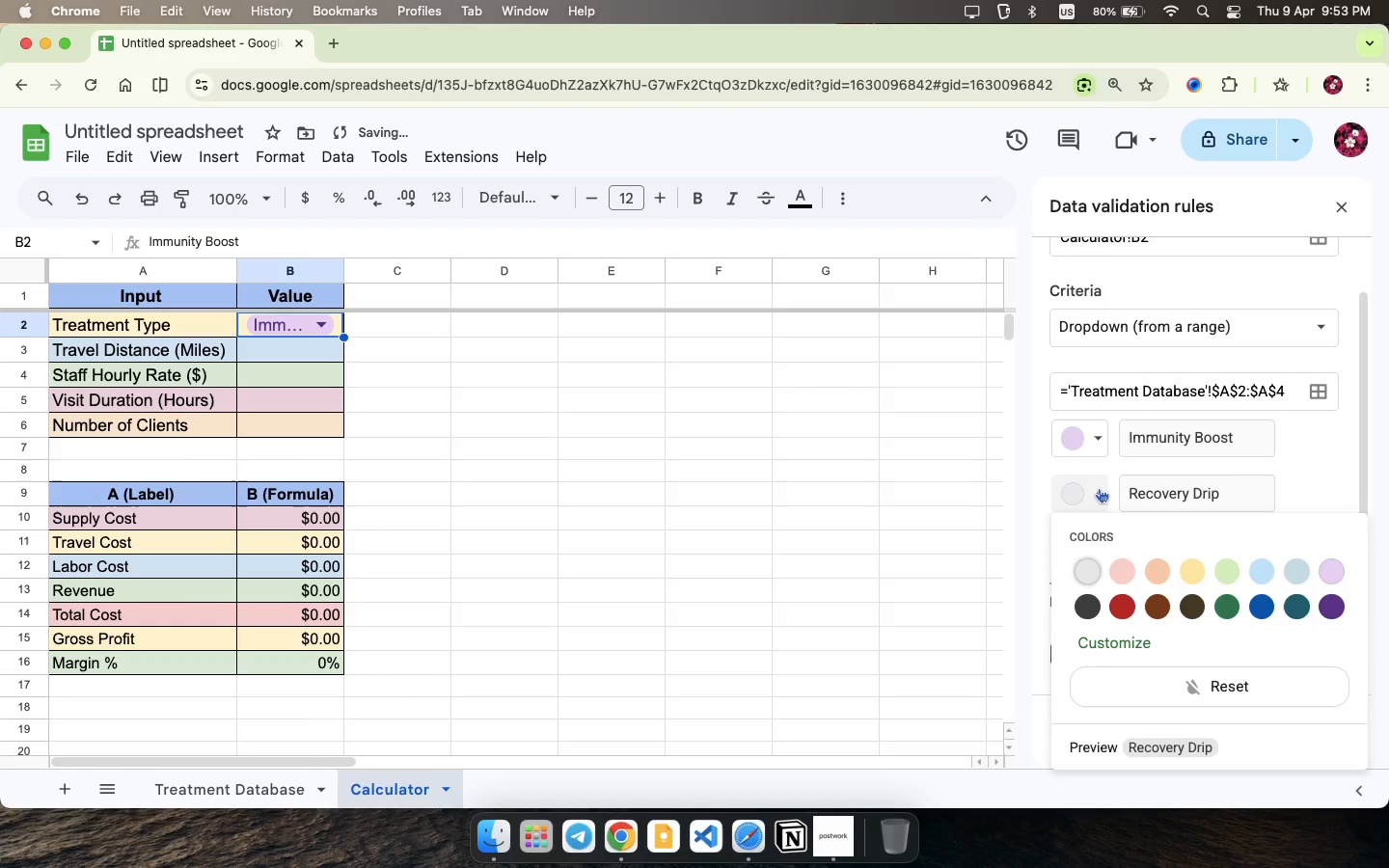 
left_click([1099, 488])
 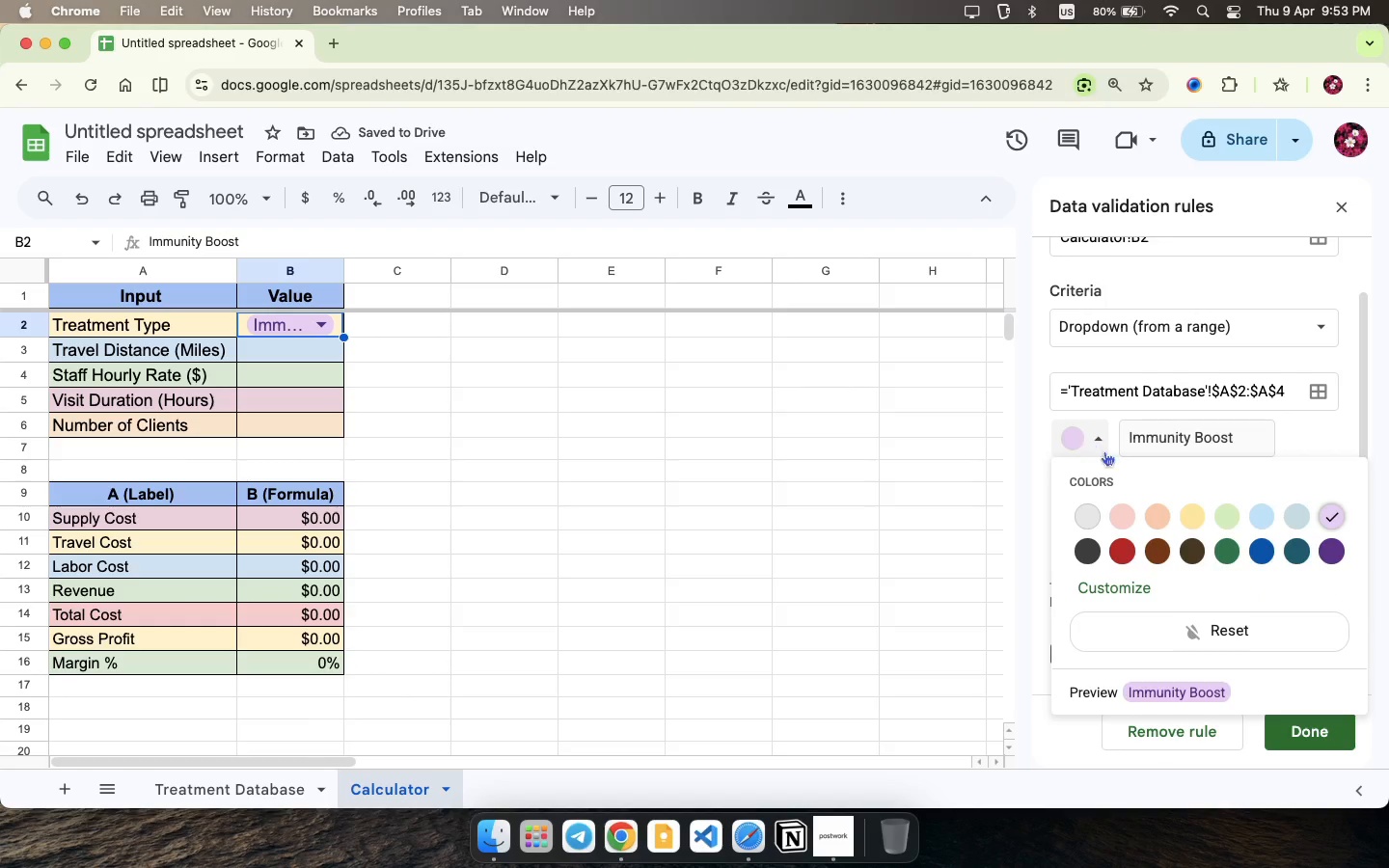 
left_click([1088, 509])
 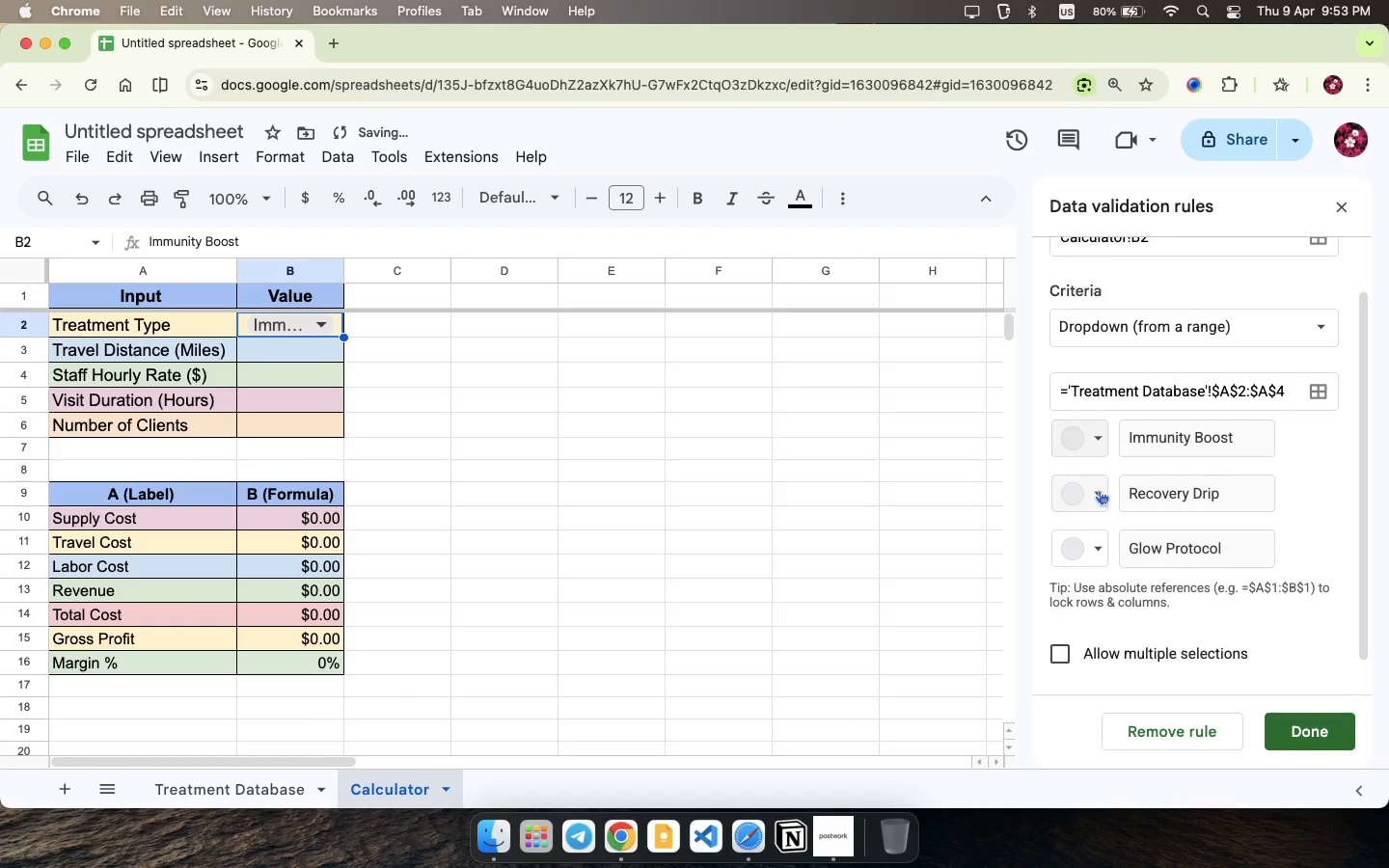 
left_click([1099, 490])
 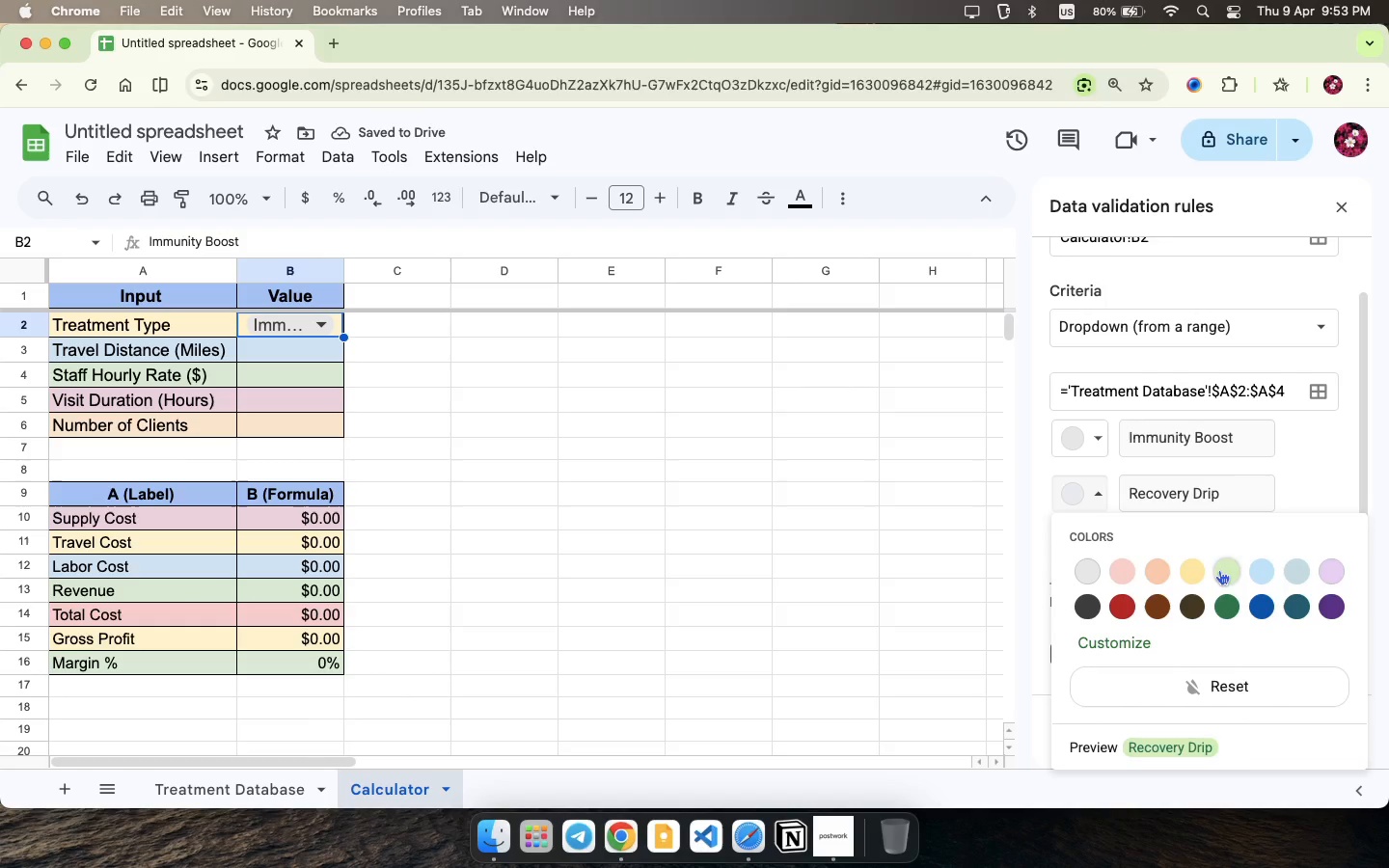 
left_click([1220, 570])
 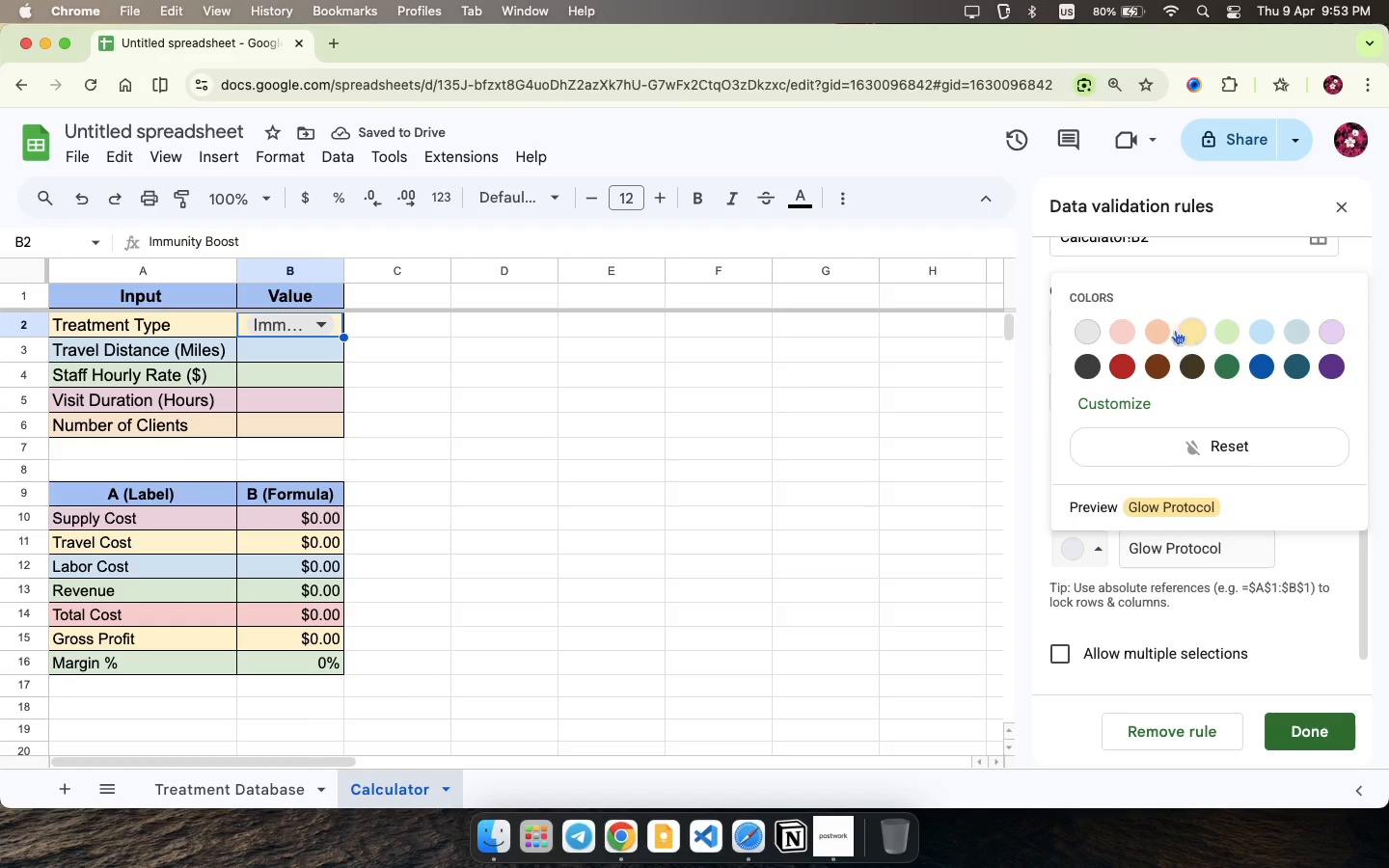 
left_click([1150, 332])
 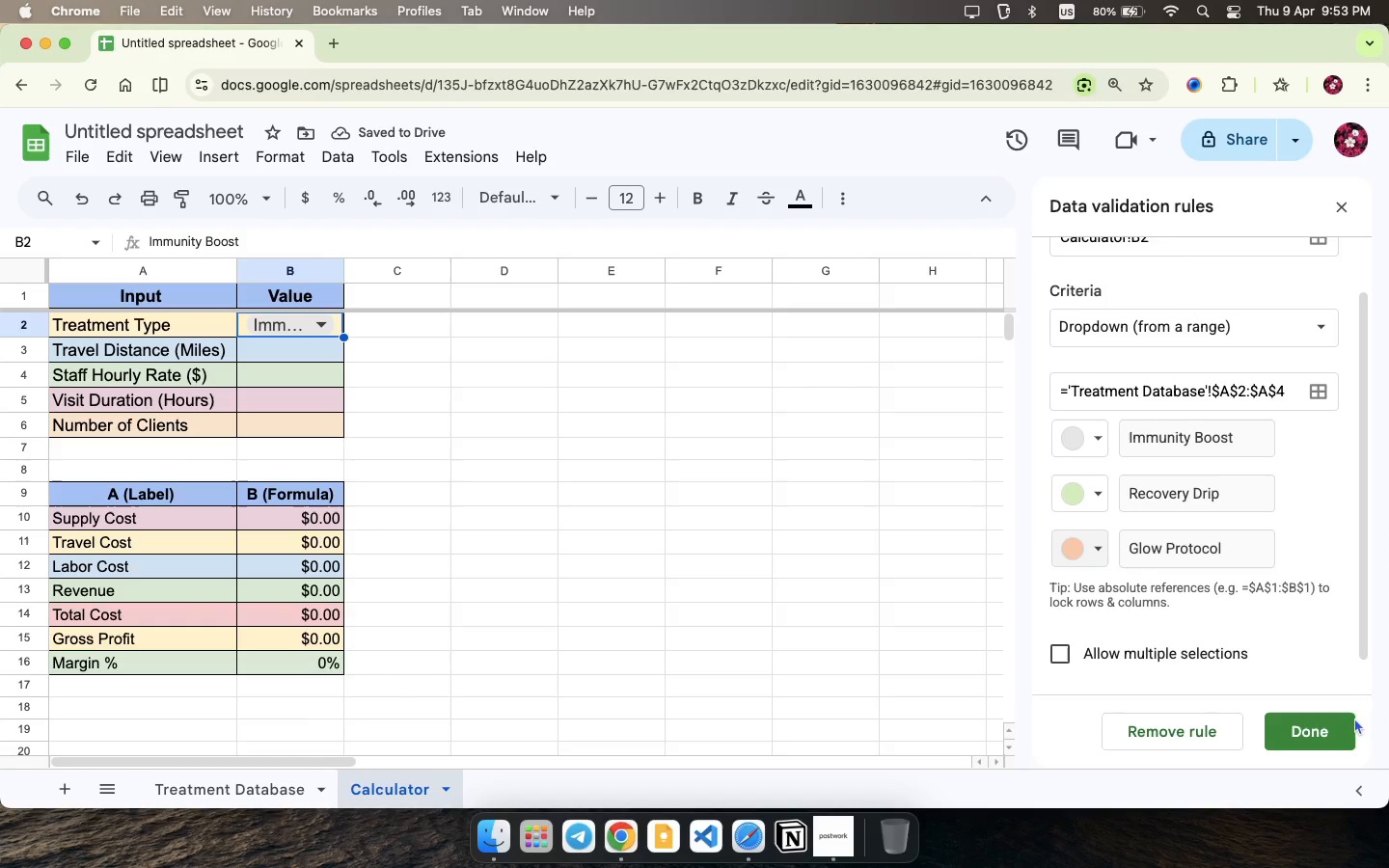 
left_click([1335, 722])
 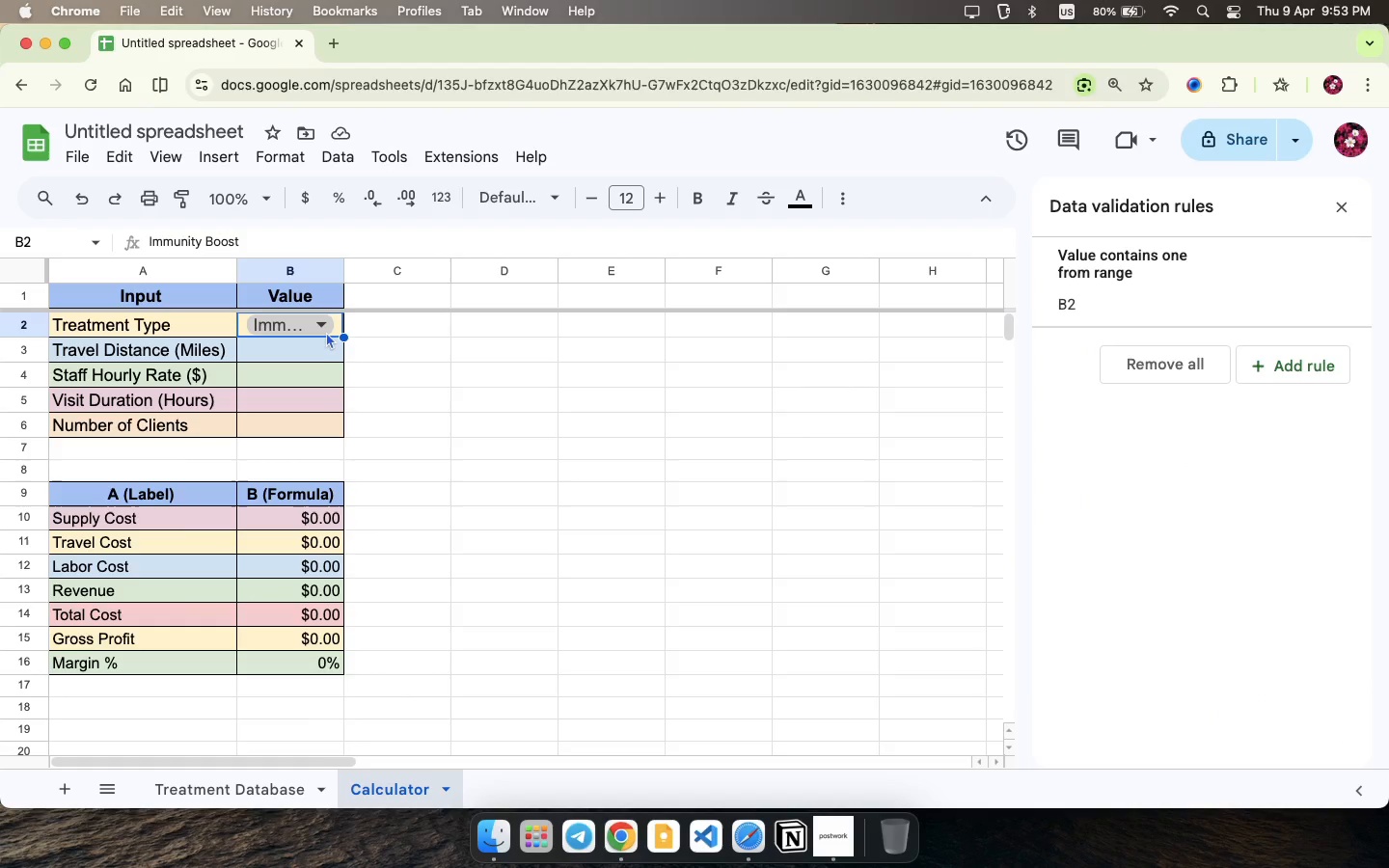 
left_click([323, 325])
 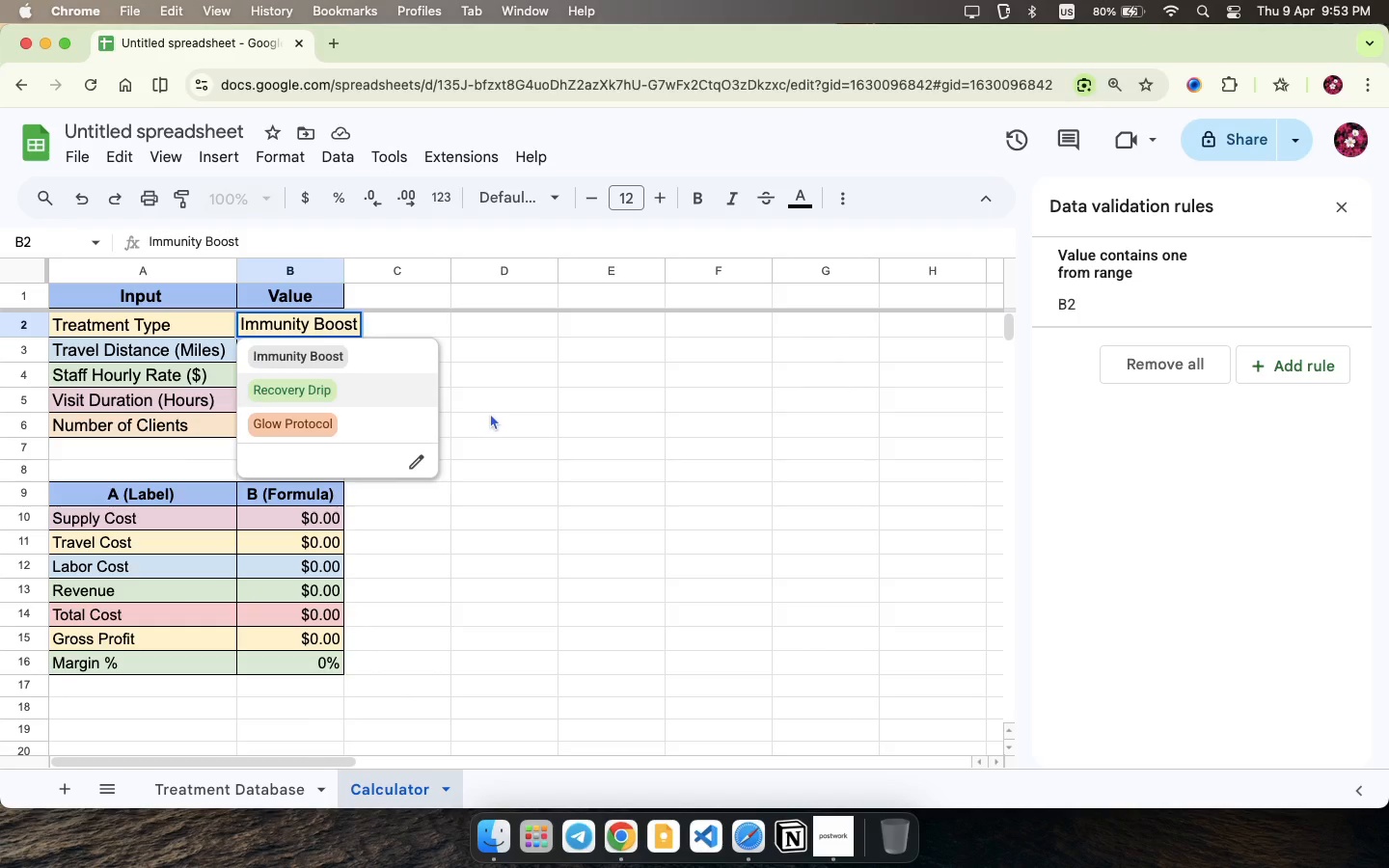 
left_click([490, 413])
 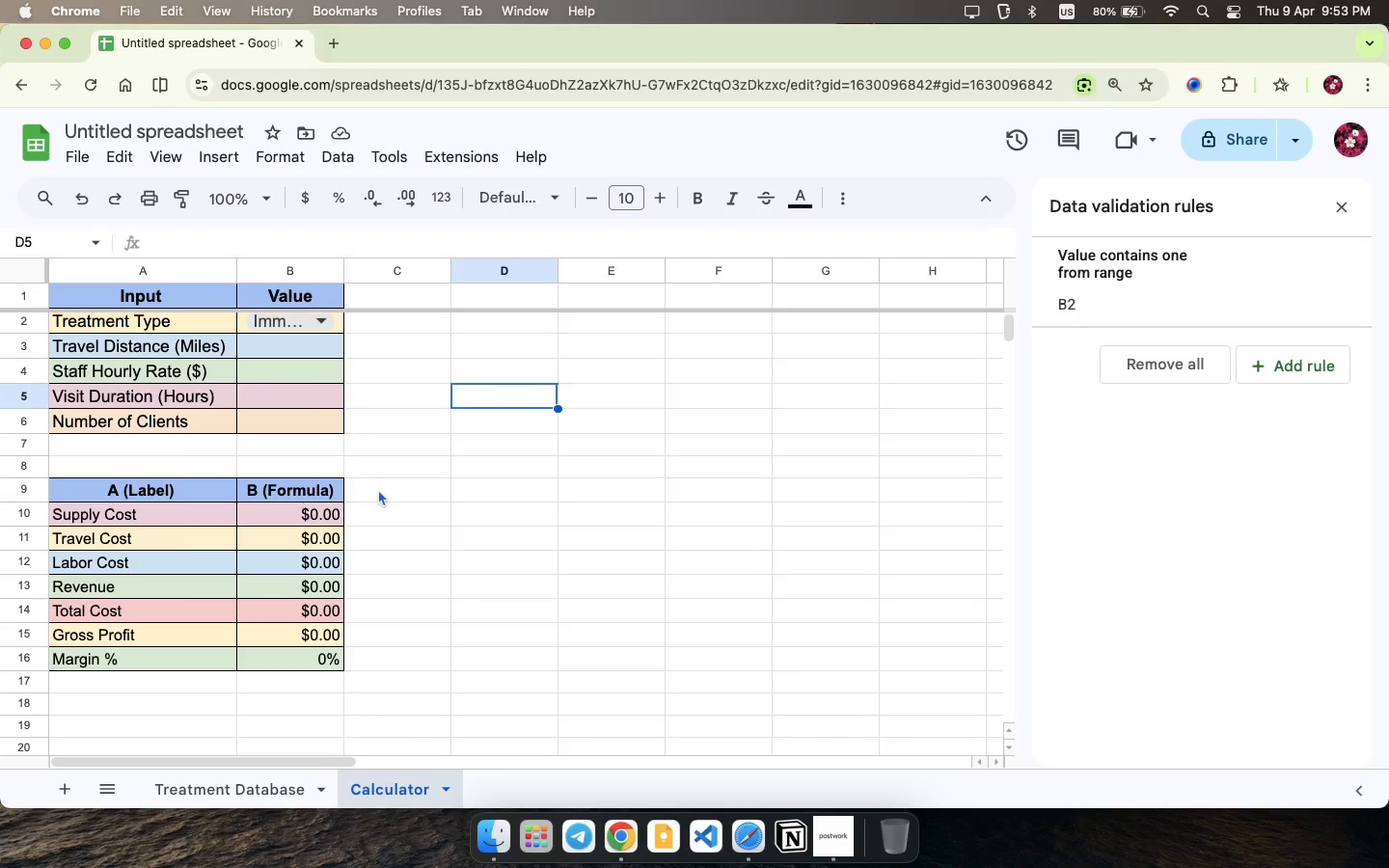 
scroll: coordinate [378, 489], scroll_direction: up, amount: 2.0
 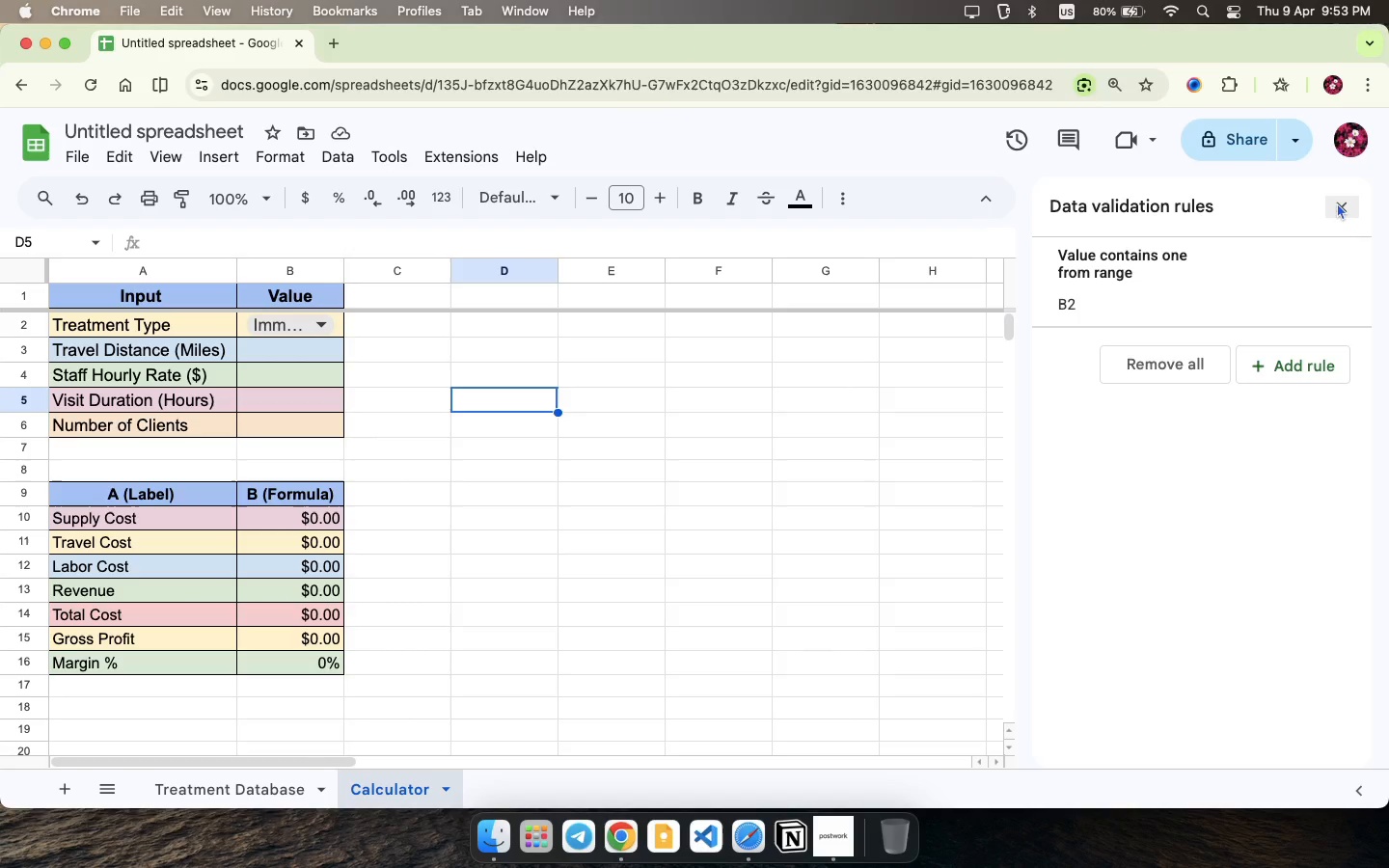 
left_click([1337, 203])
 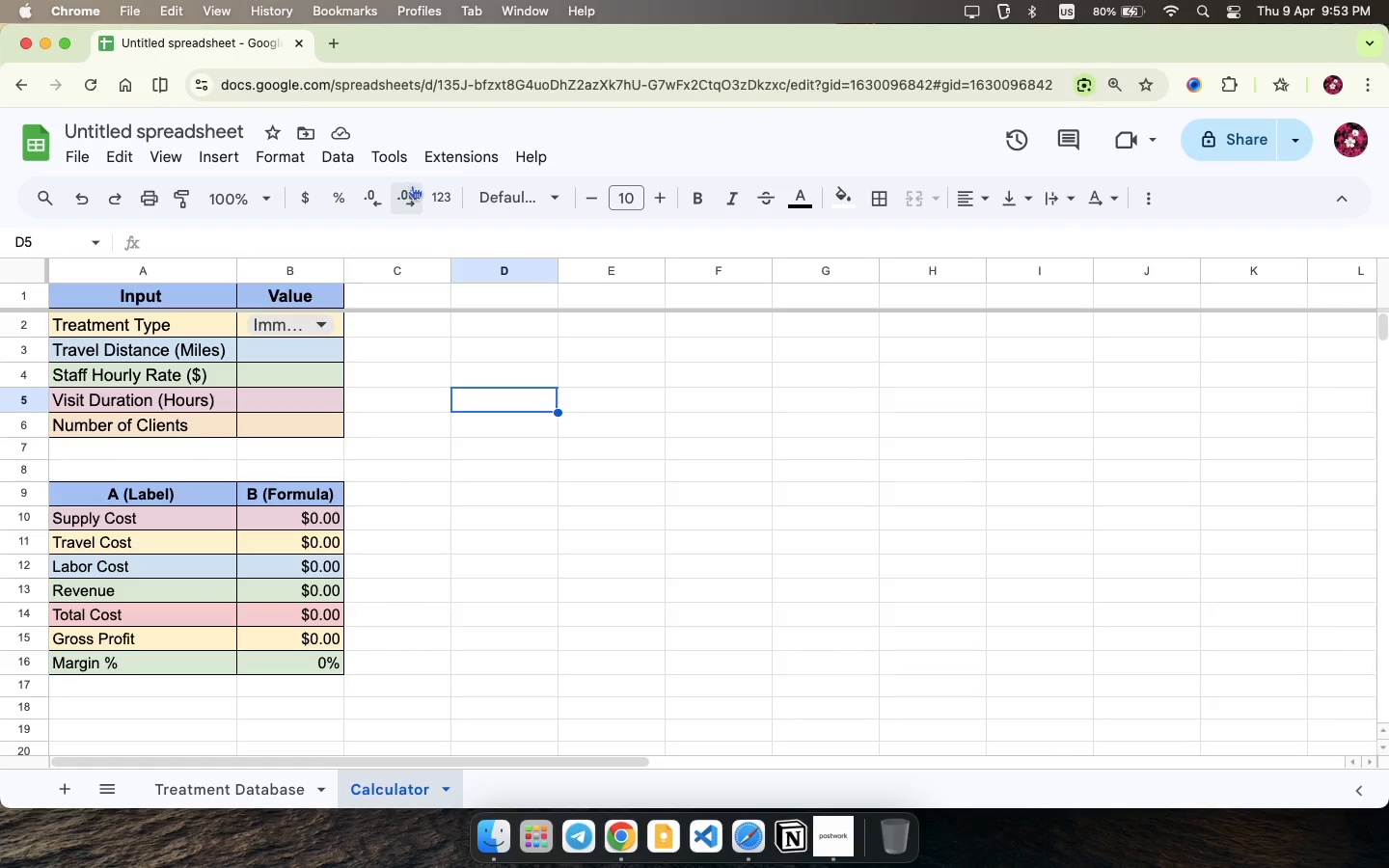 
mouse_move([517, 203])
 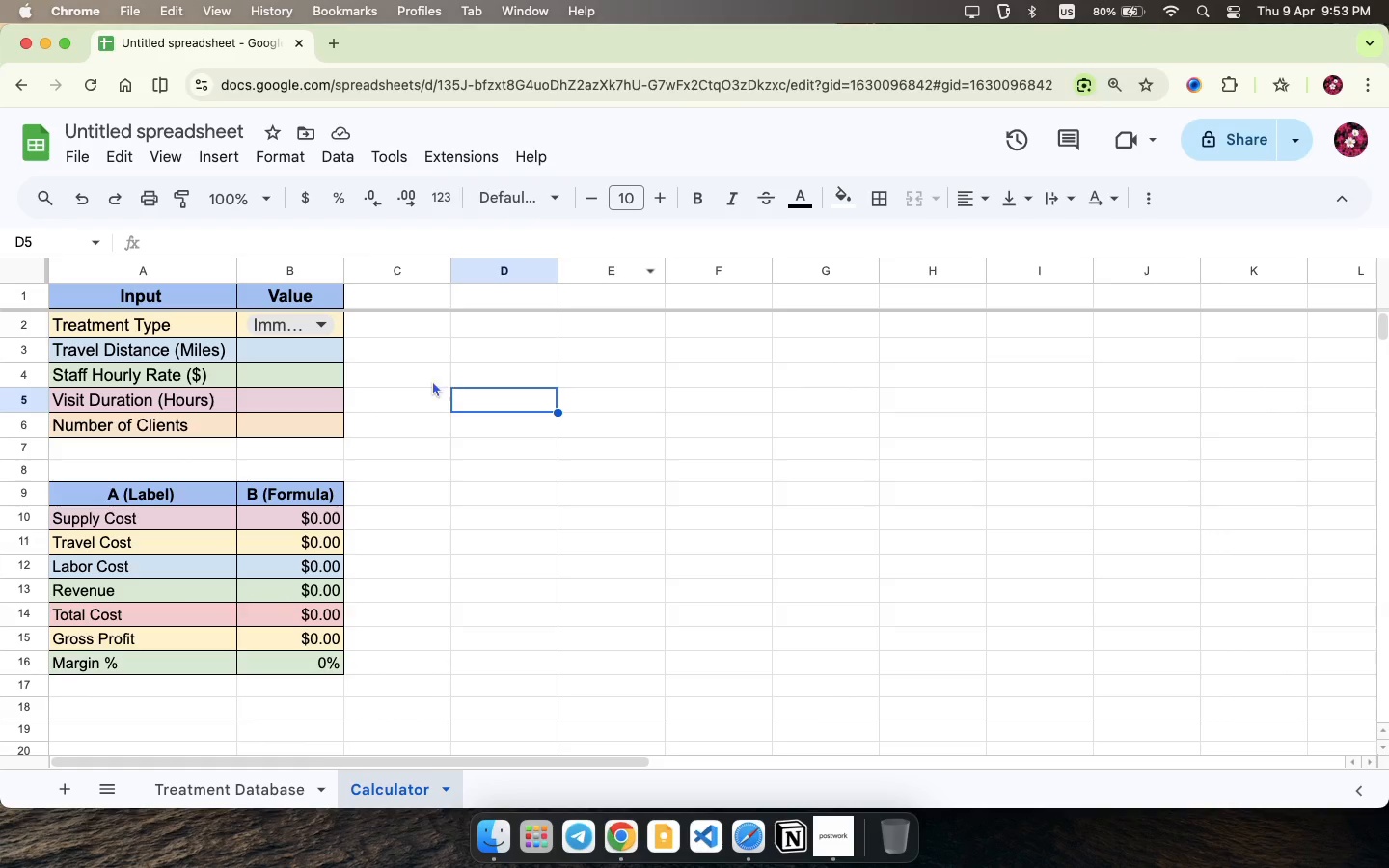 
scroll: coordinate [425, 383], scroll_direction: down, amount: 1.0
 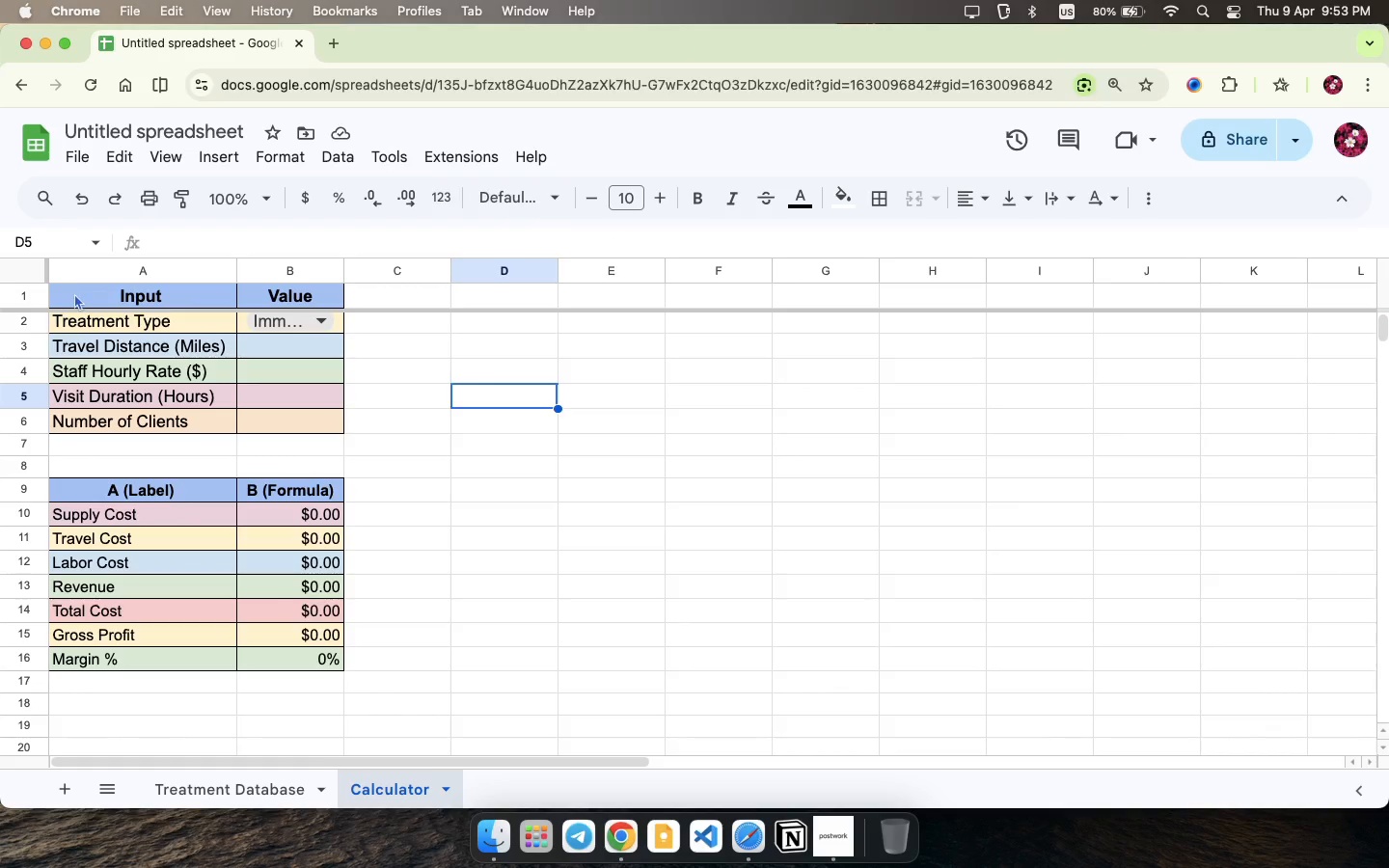 
left_click_drag(start_coordinate=[74, 293], to_coordinate=[320, 298])
 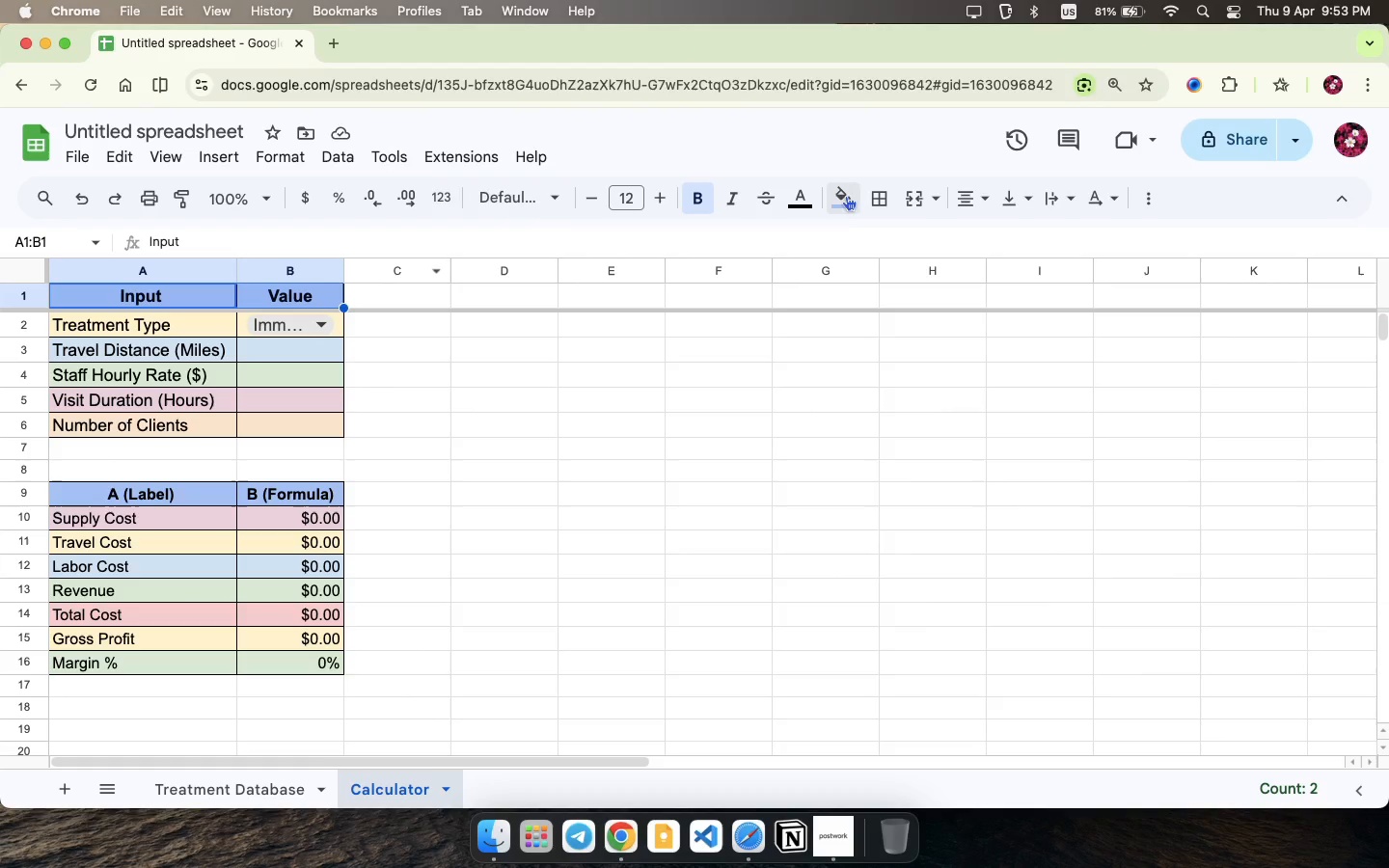 
left_click([845, 195])
 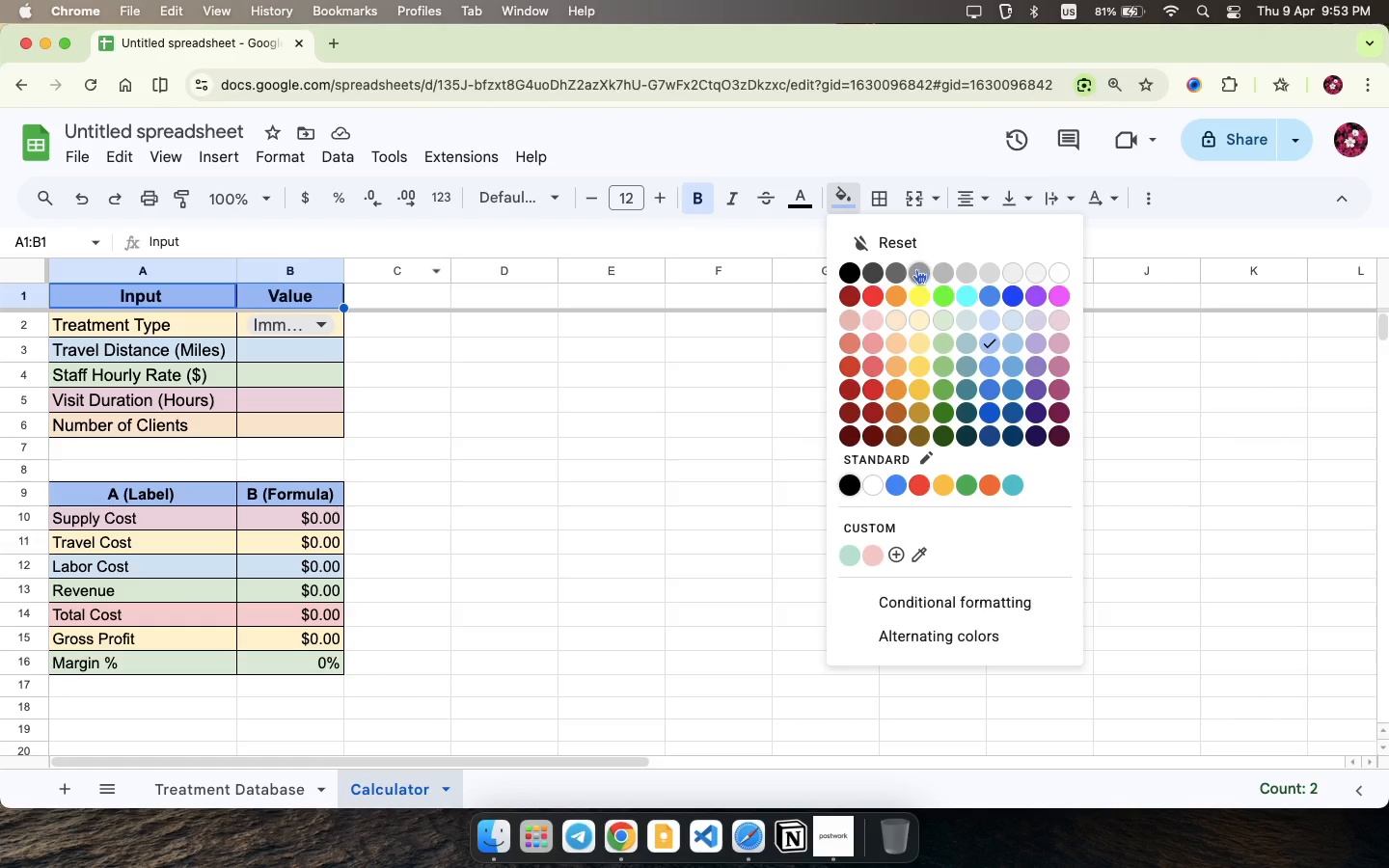 
left_click([916, 269])
 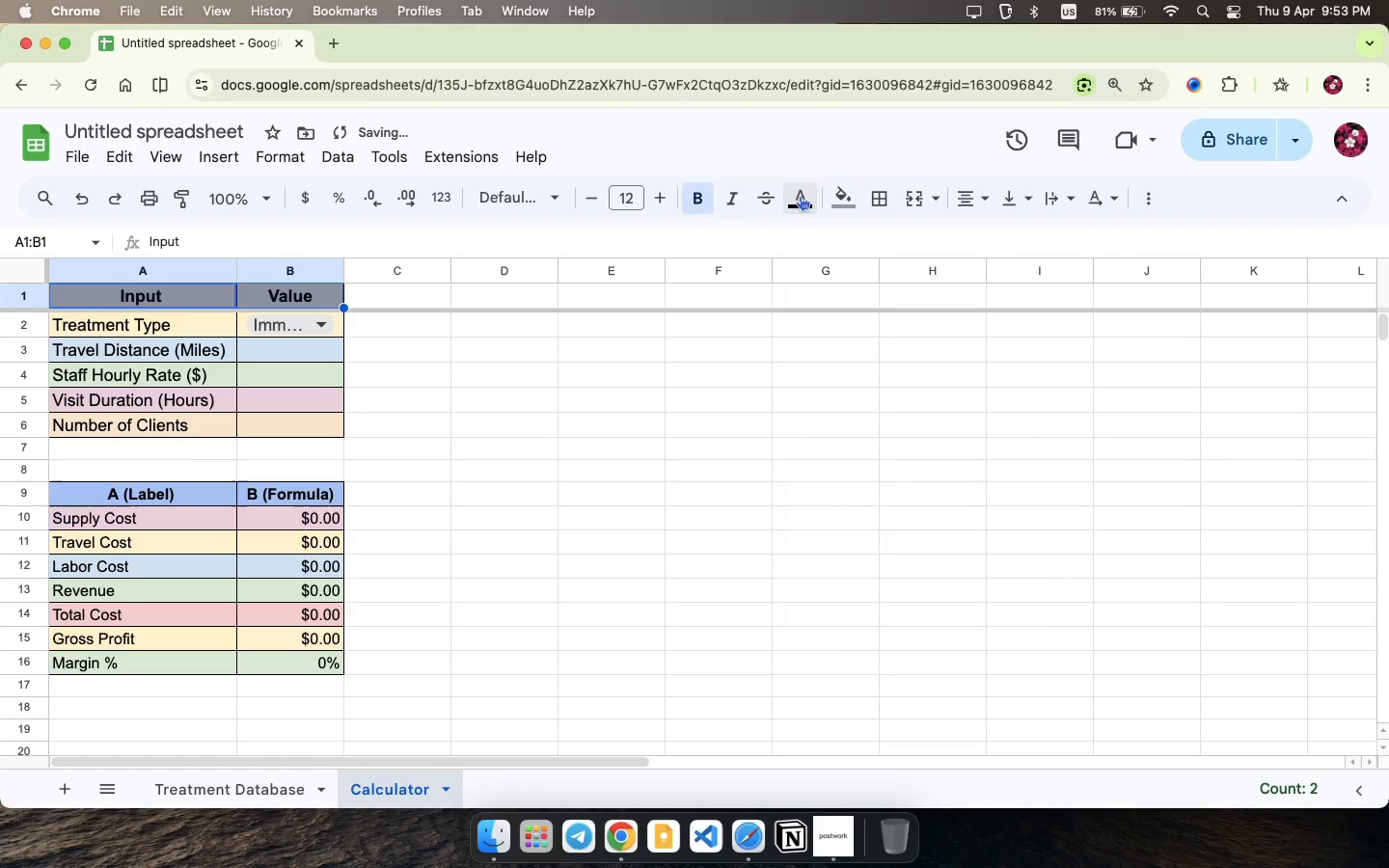 
left_click([802, 195])
 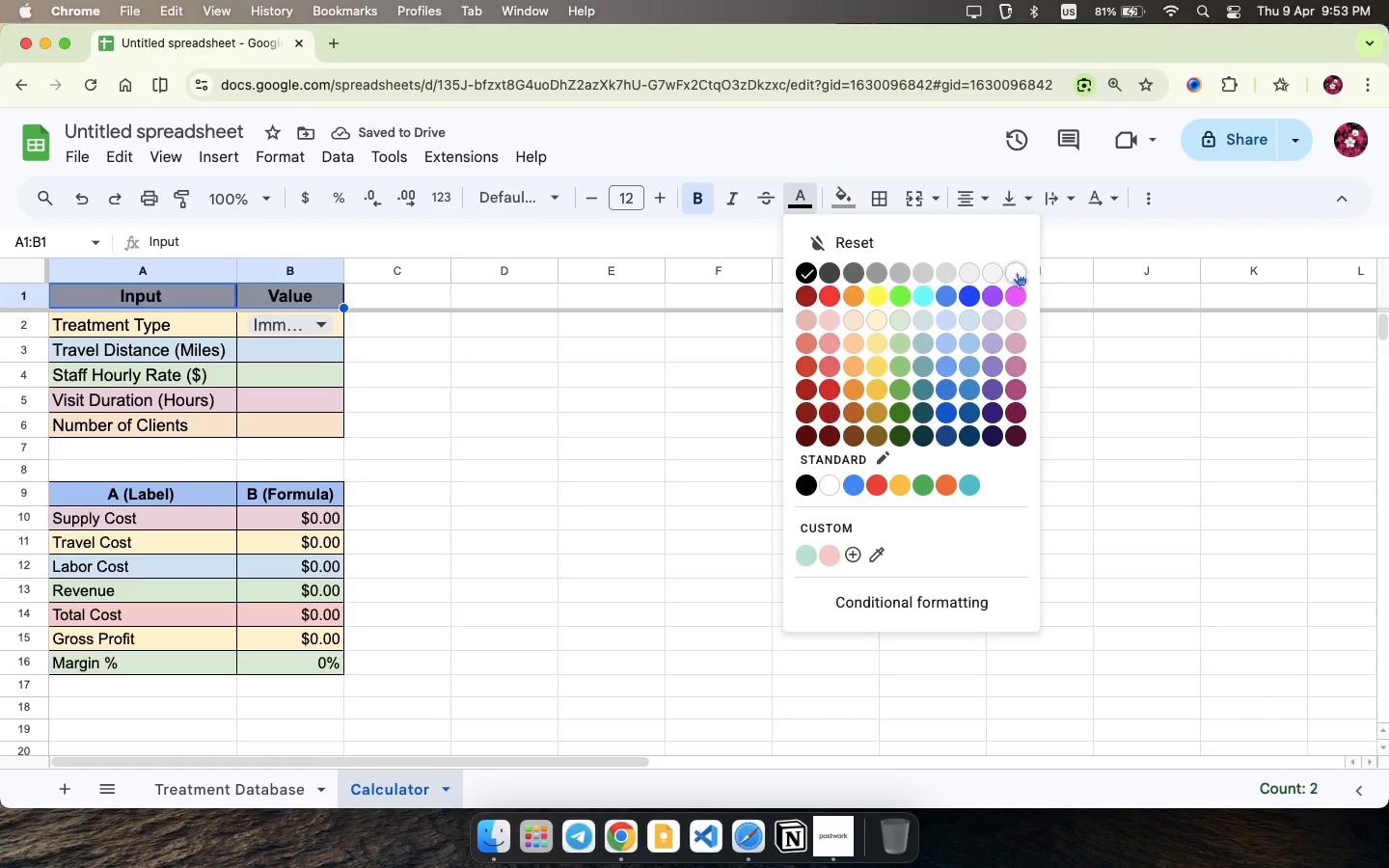 
left_click([1017, 272])